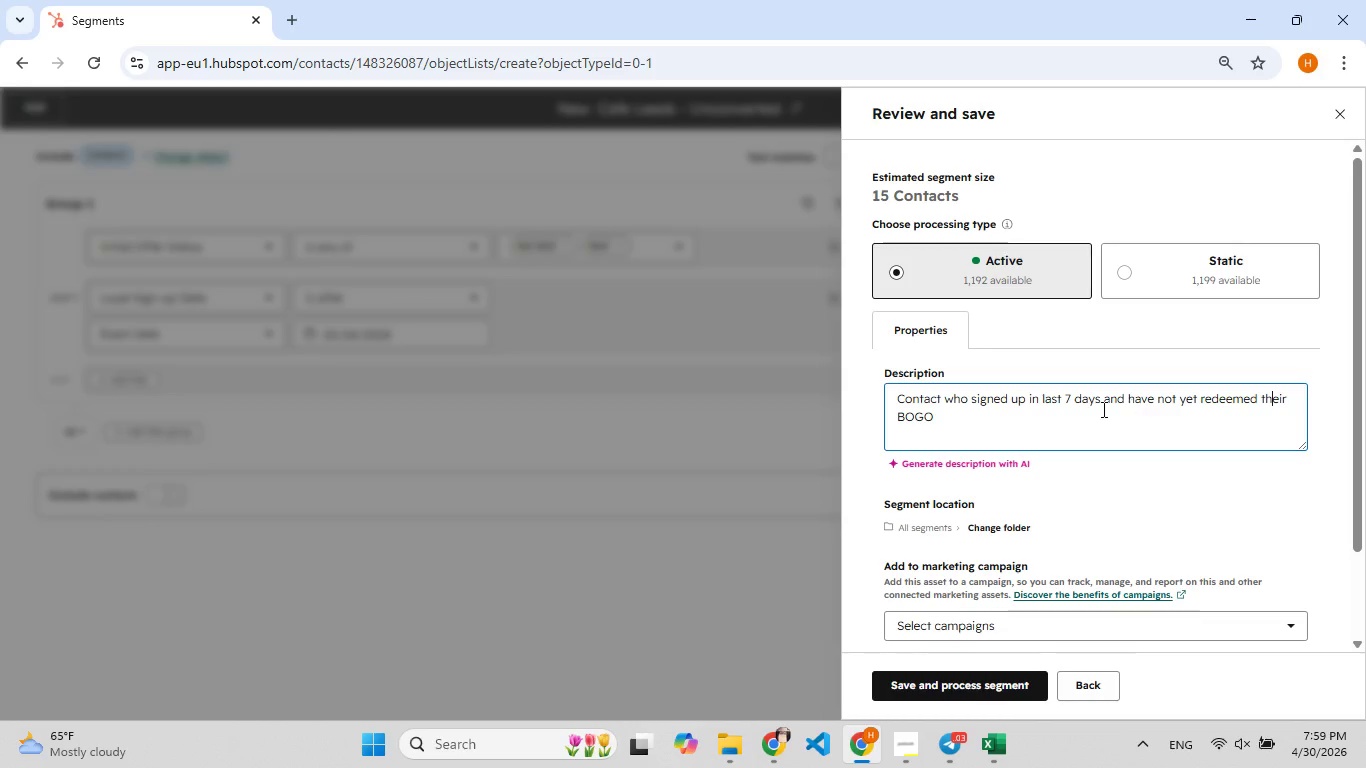 
key(H)
 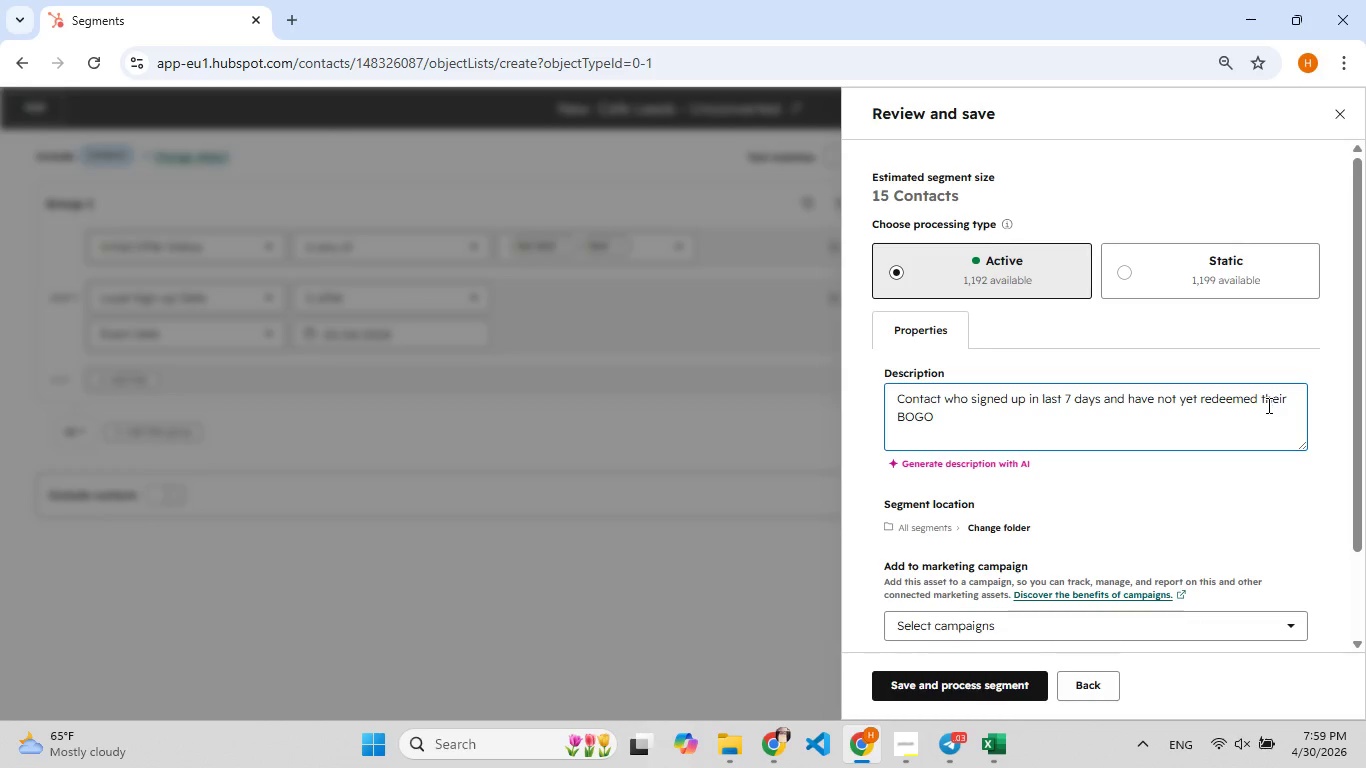 
left_click([1075, 420])
 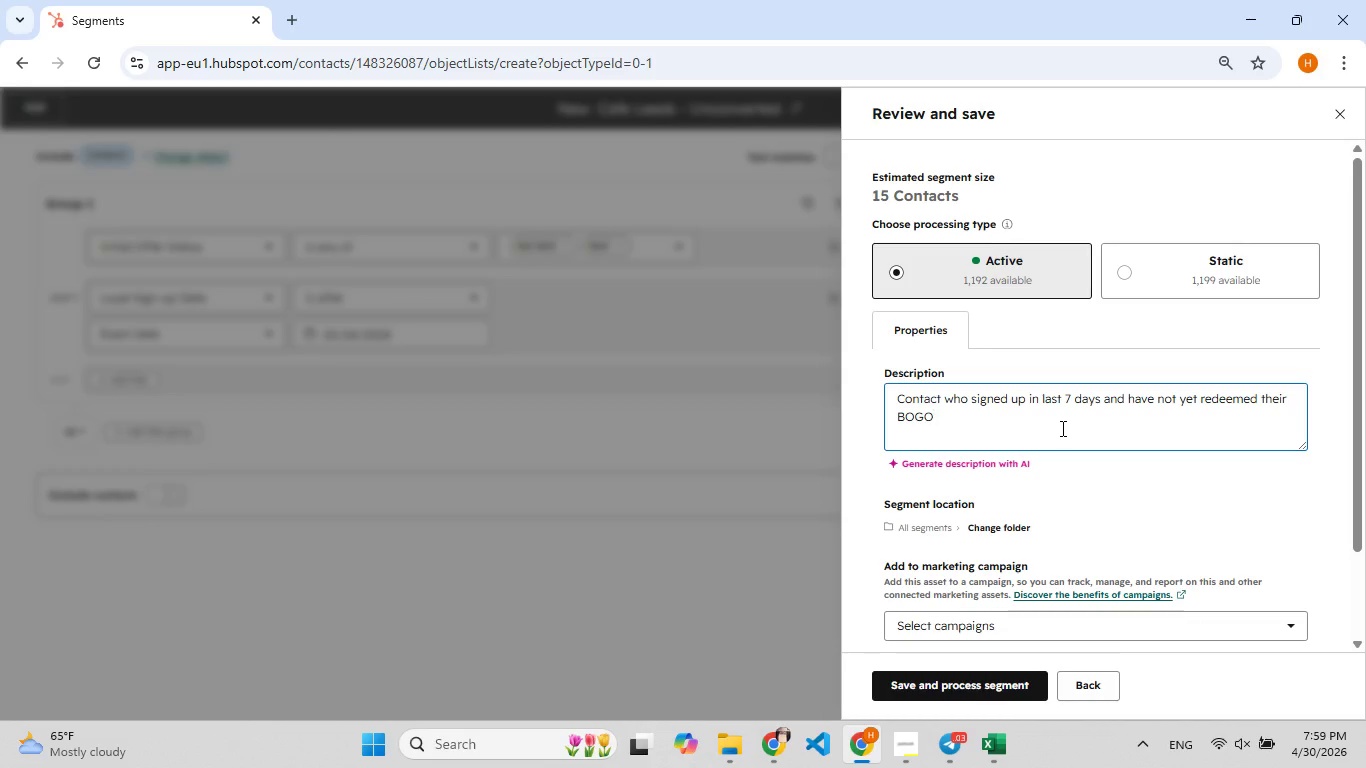 
type( offer. used as enrollement tri[F8]g[F8]ger for reminder workflow)
 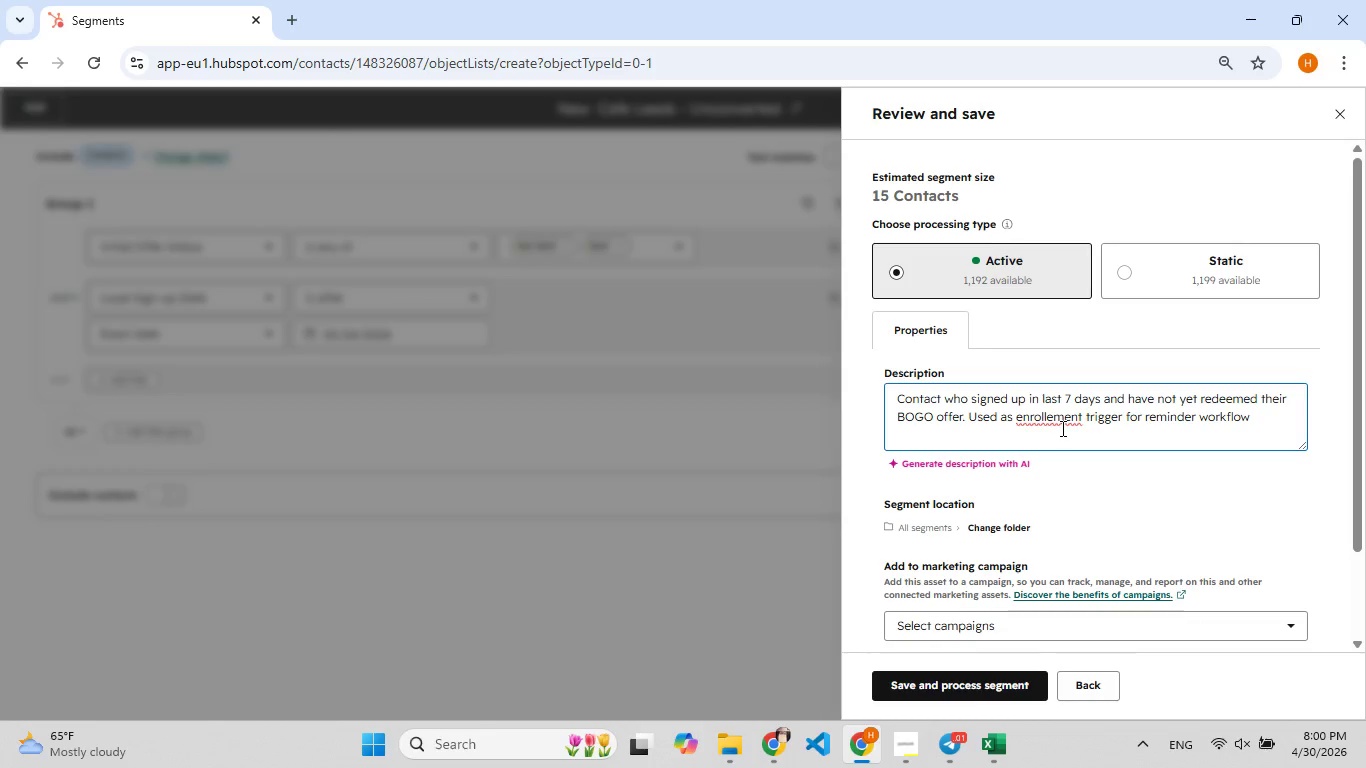 
wait(10.72)
 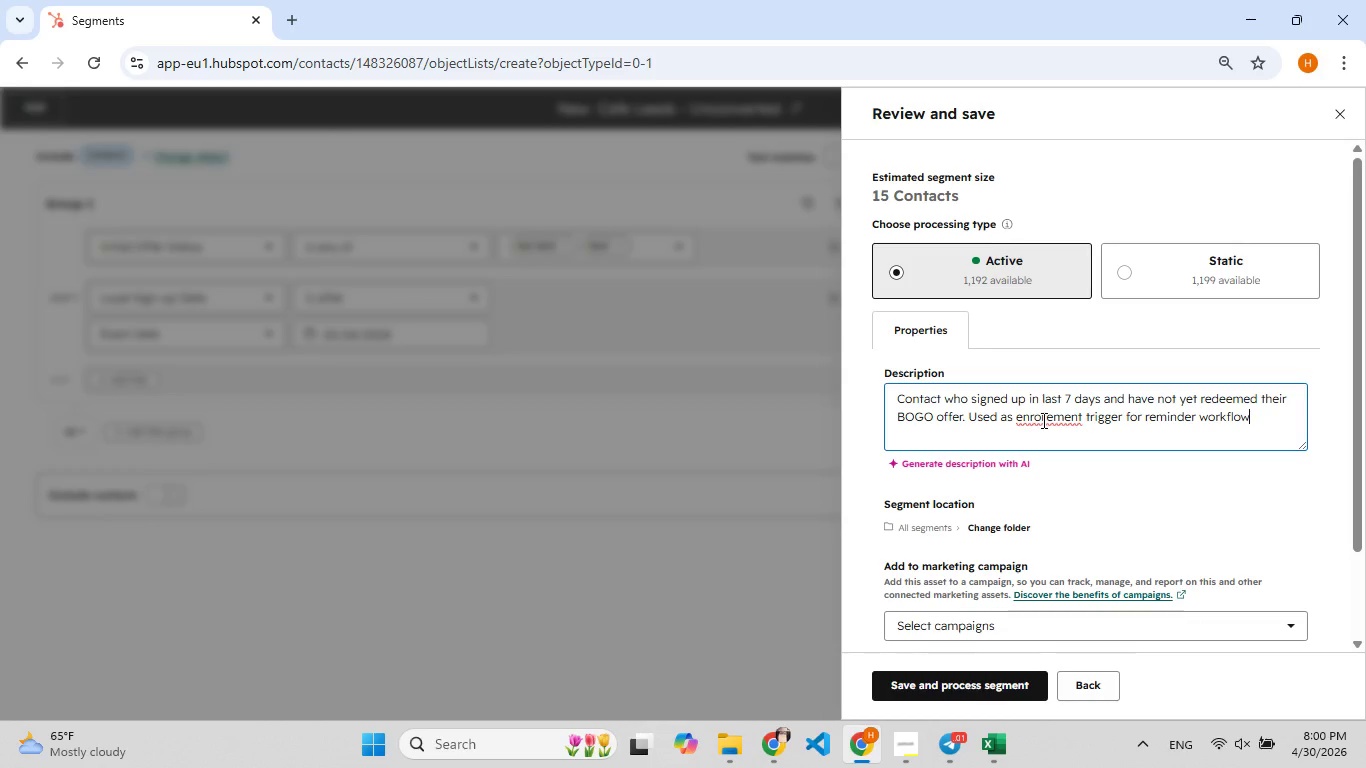 
left_click([1055, 415])
 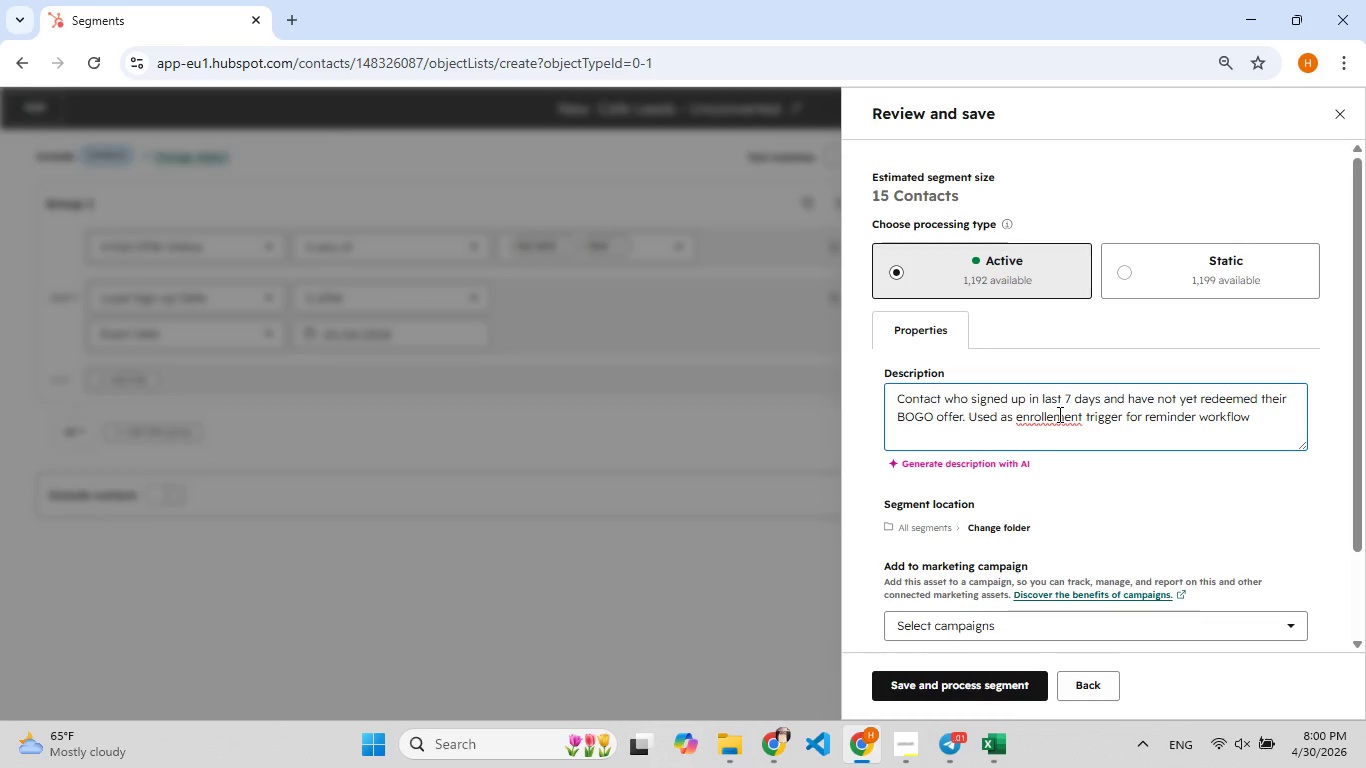 
key(F9)
 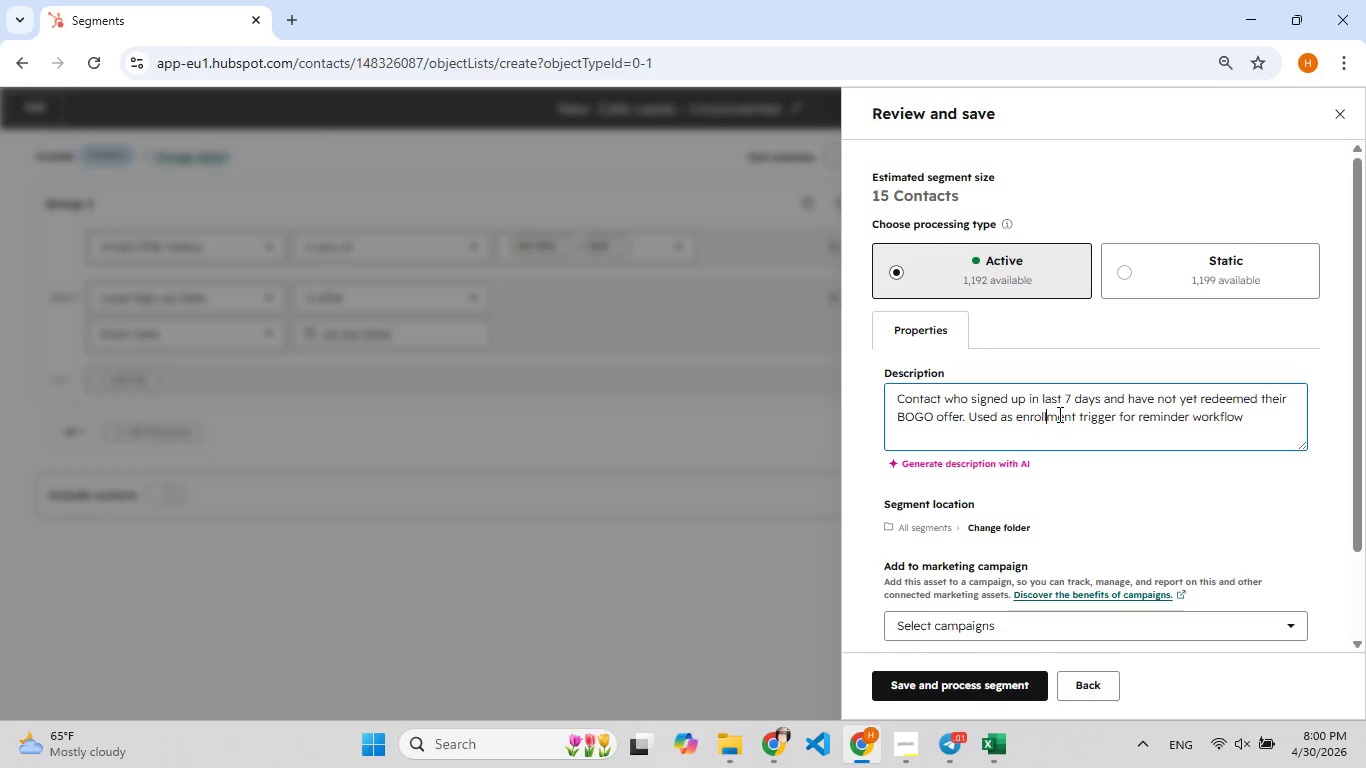 
key(Backspace)
 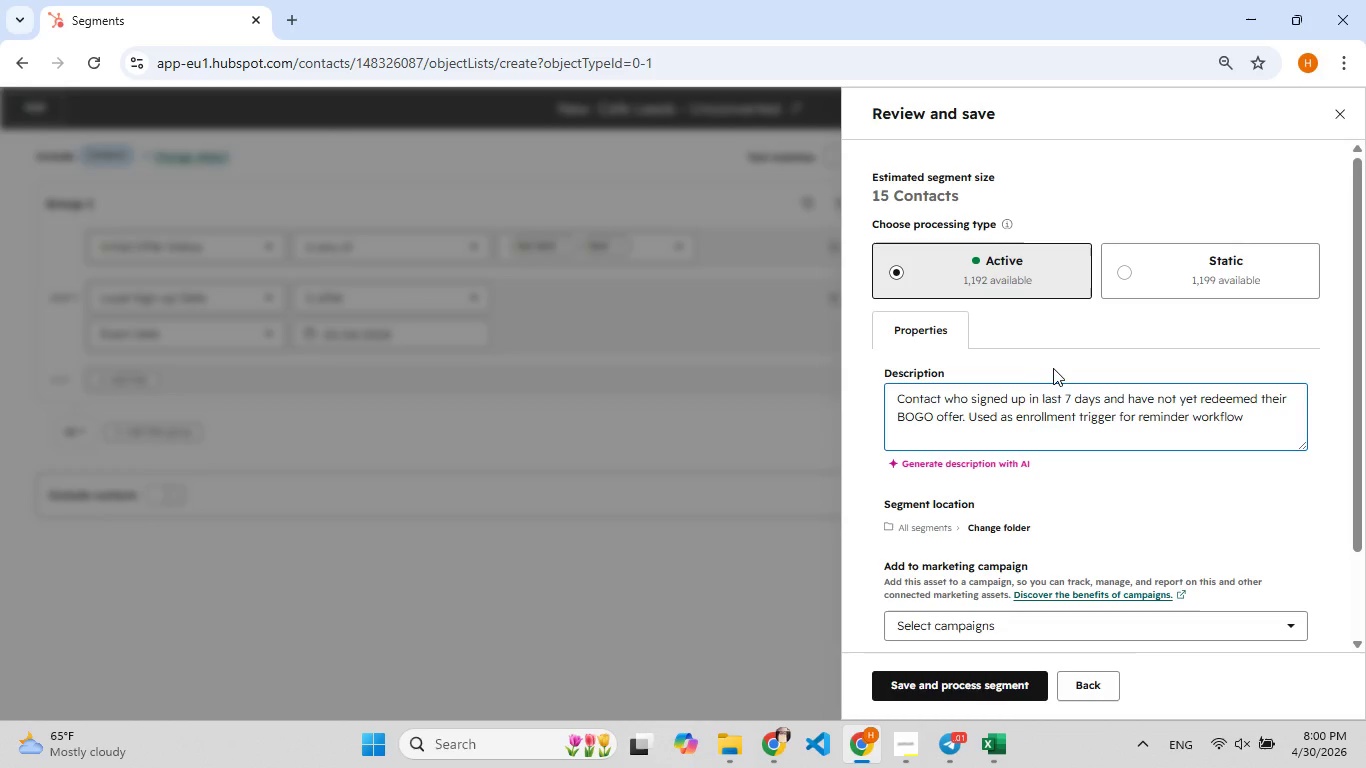 
scroll: coordinate [1007, 444], scroll_direction: down, amount: 3.0
 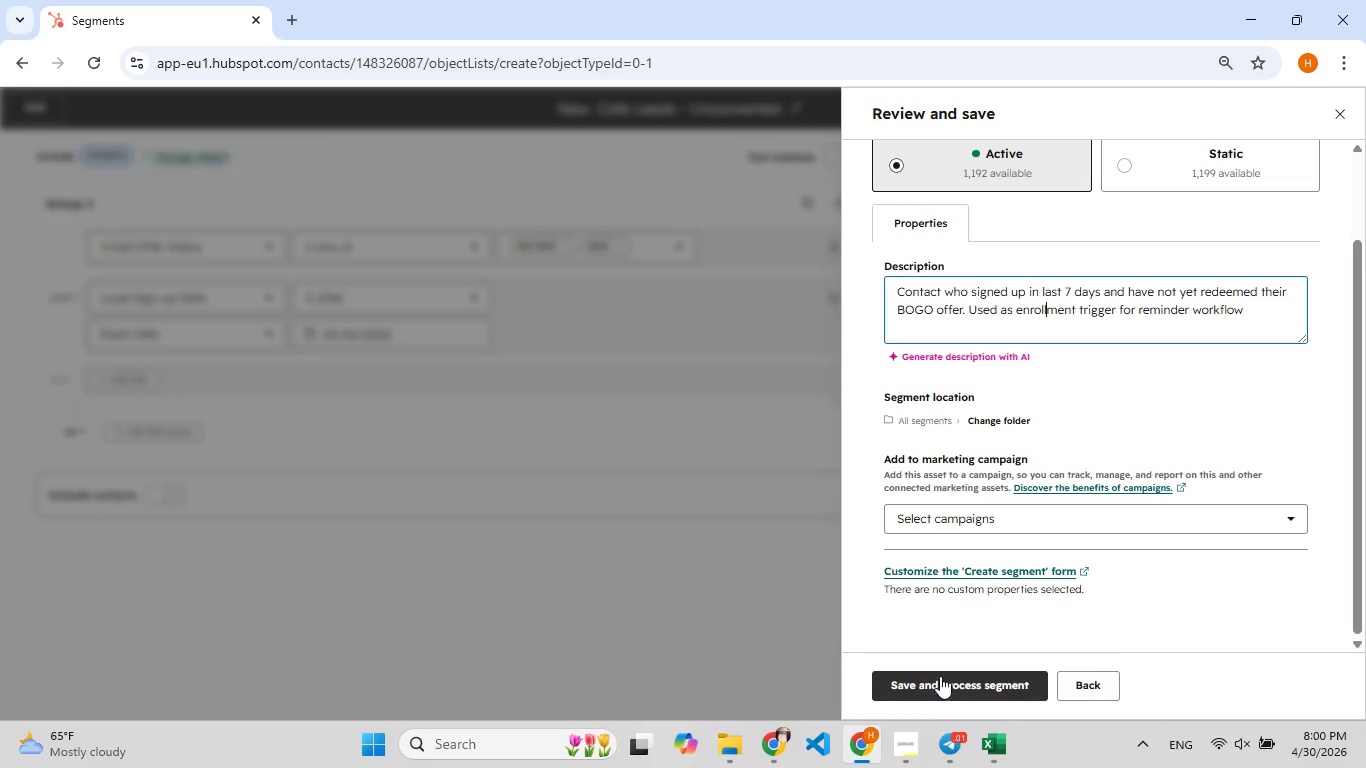 
left_click([938, 684])
 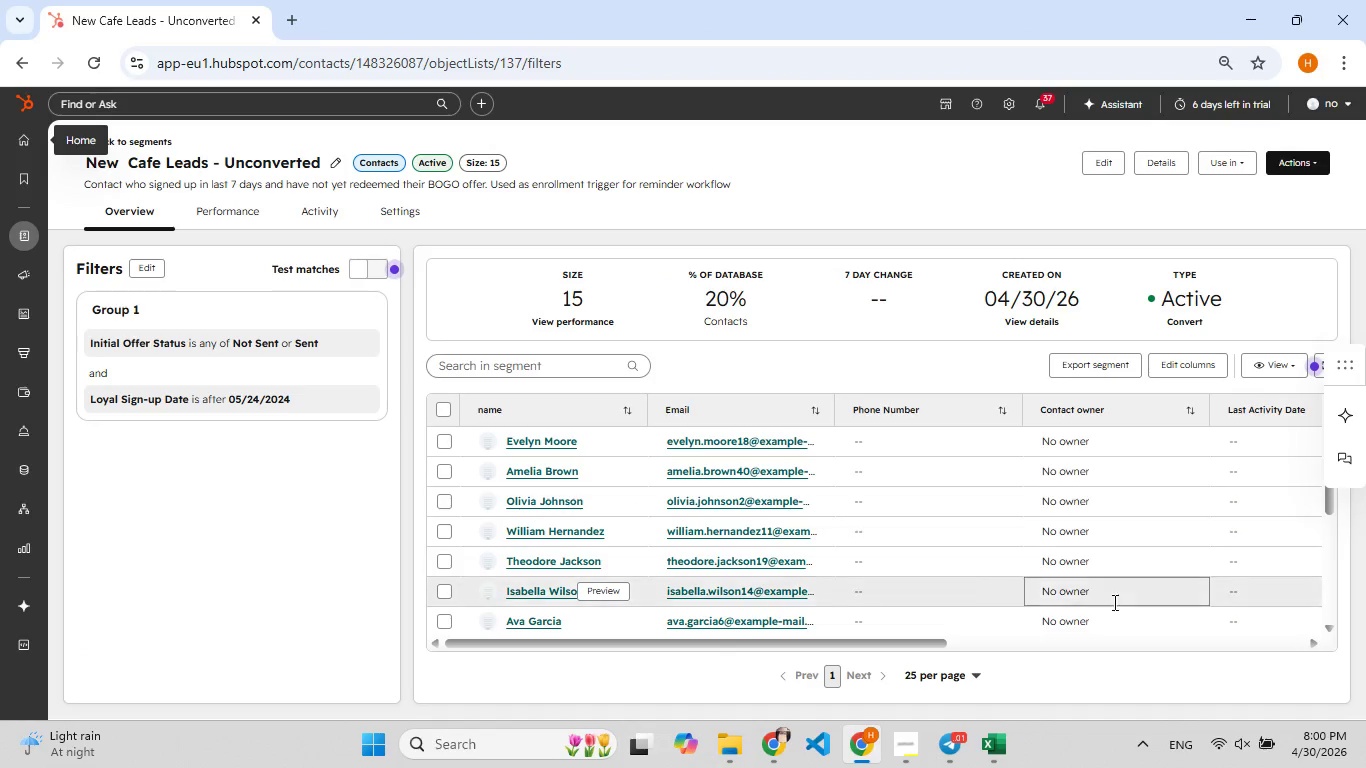 
wait(17.62)
 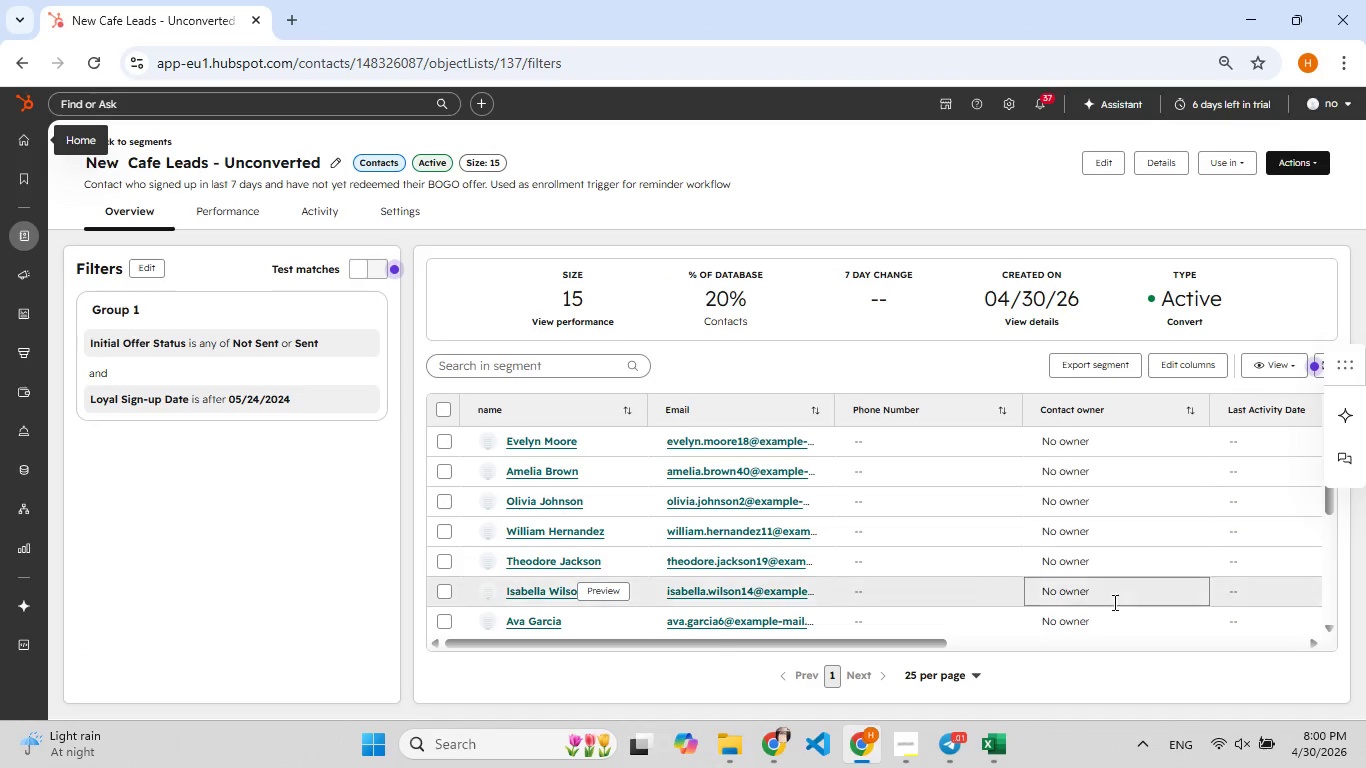 
left_click([220, 442])
 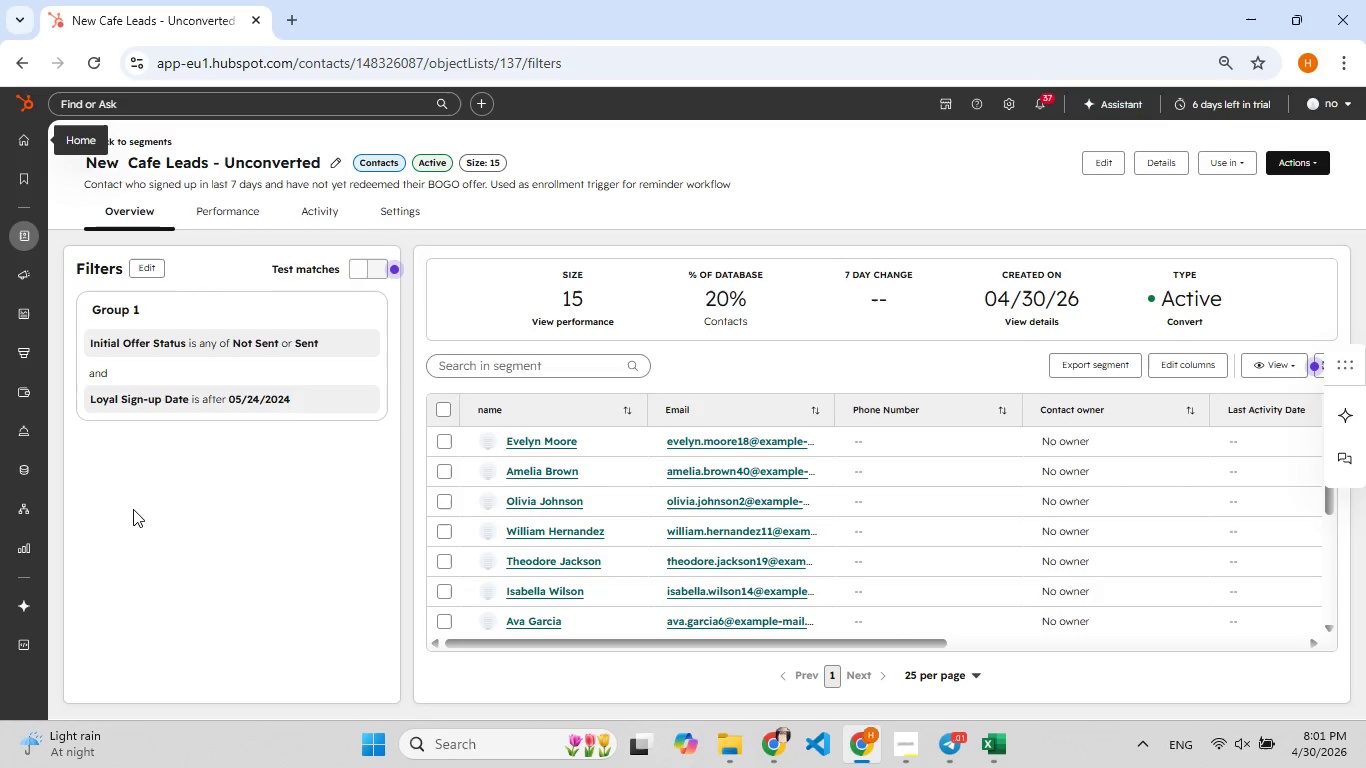 
left_click([133, 509])
 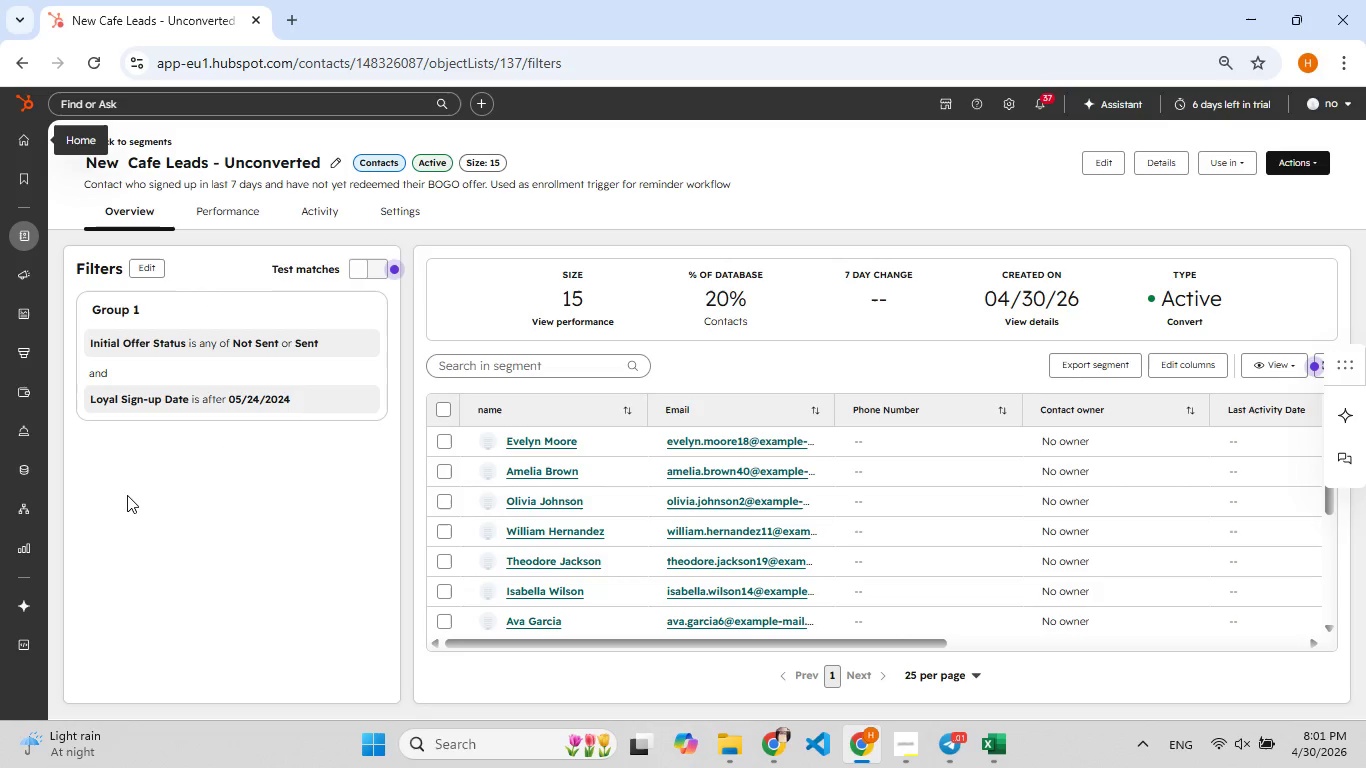 
hold_key(key=MetaLeft, duration=1.53)
 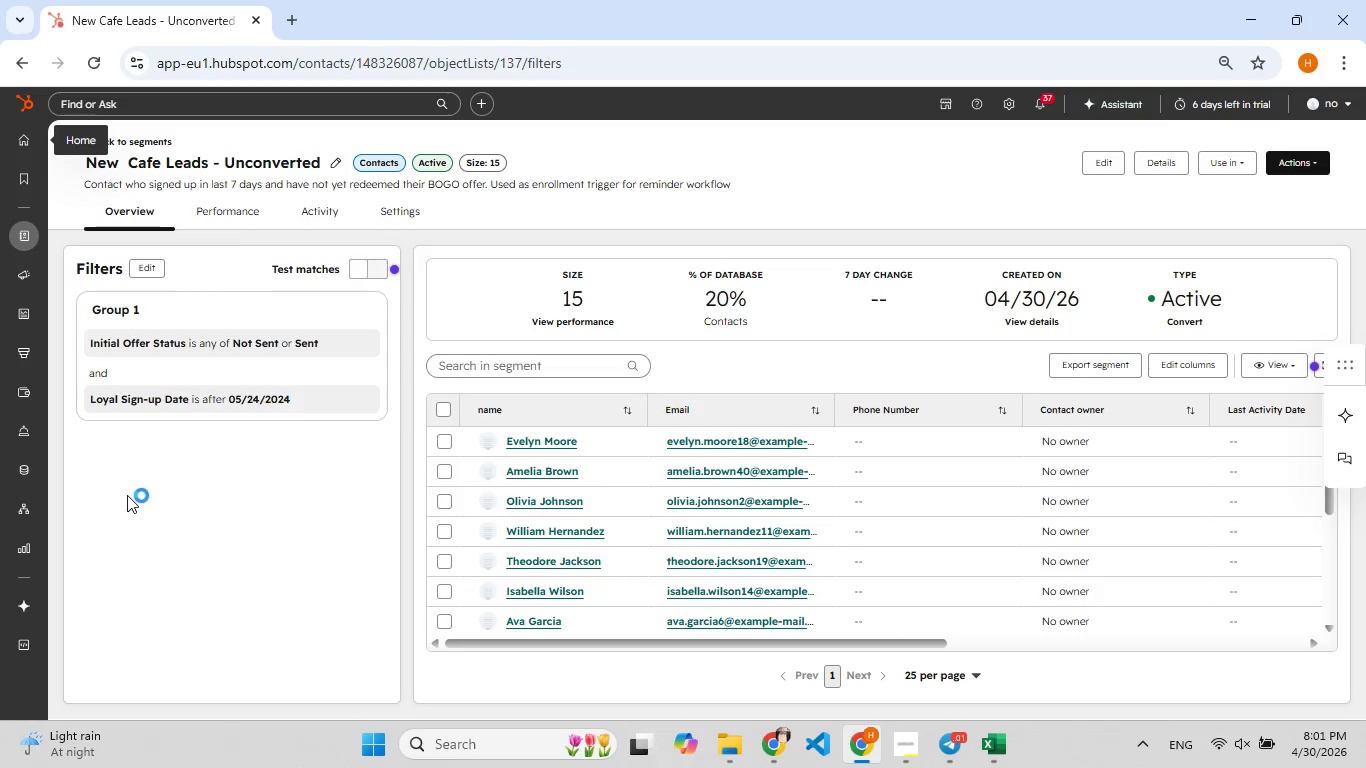 
hold_key(key=F5, duration=1.53)
 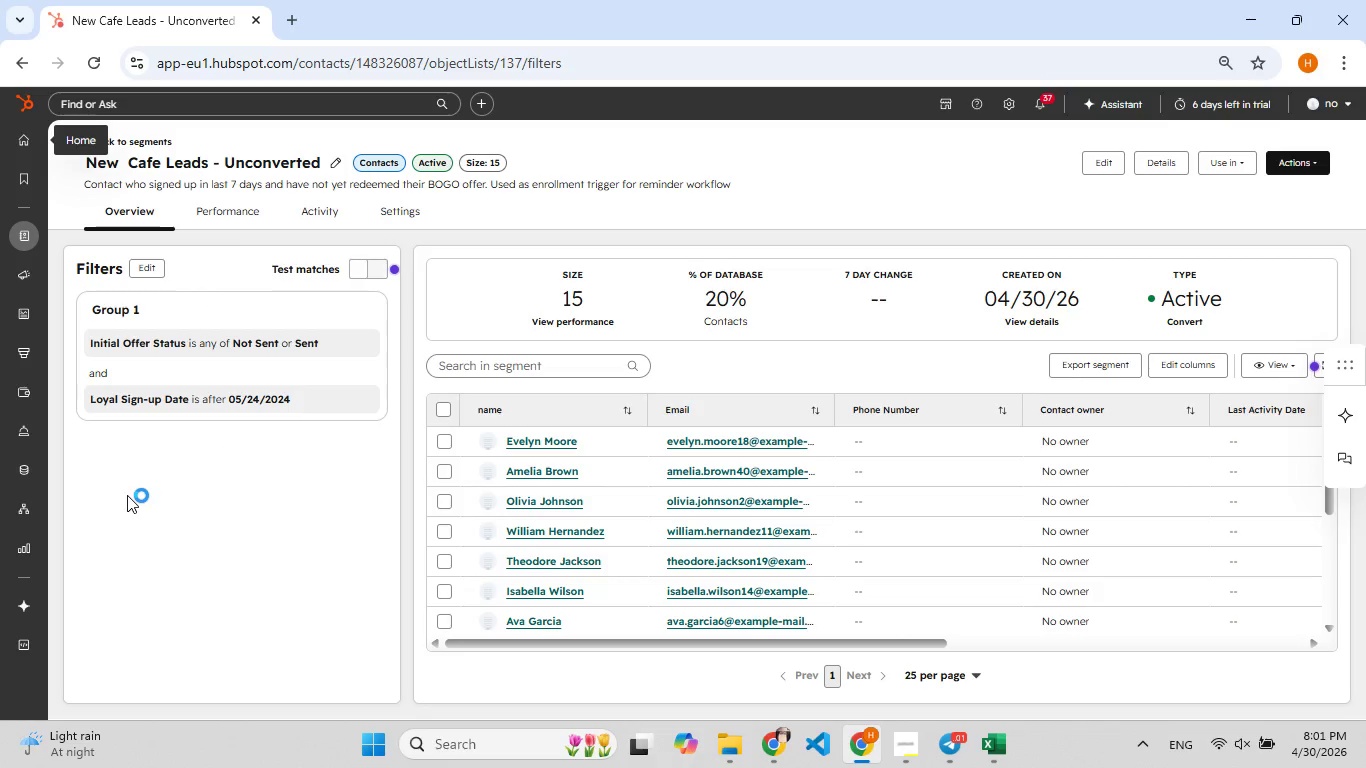 
hold_key(key=F5, duration=0.44)
 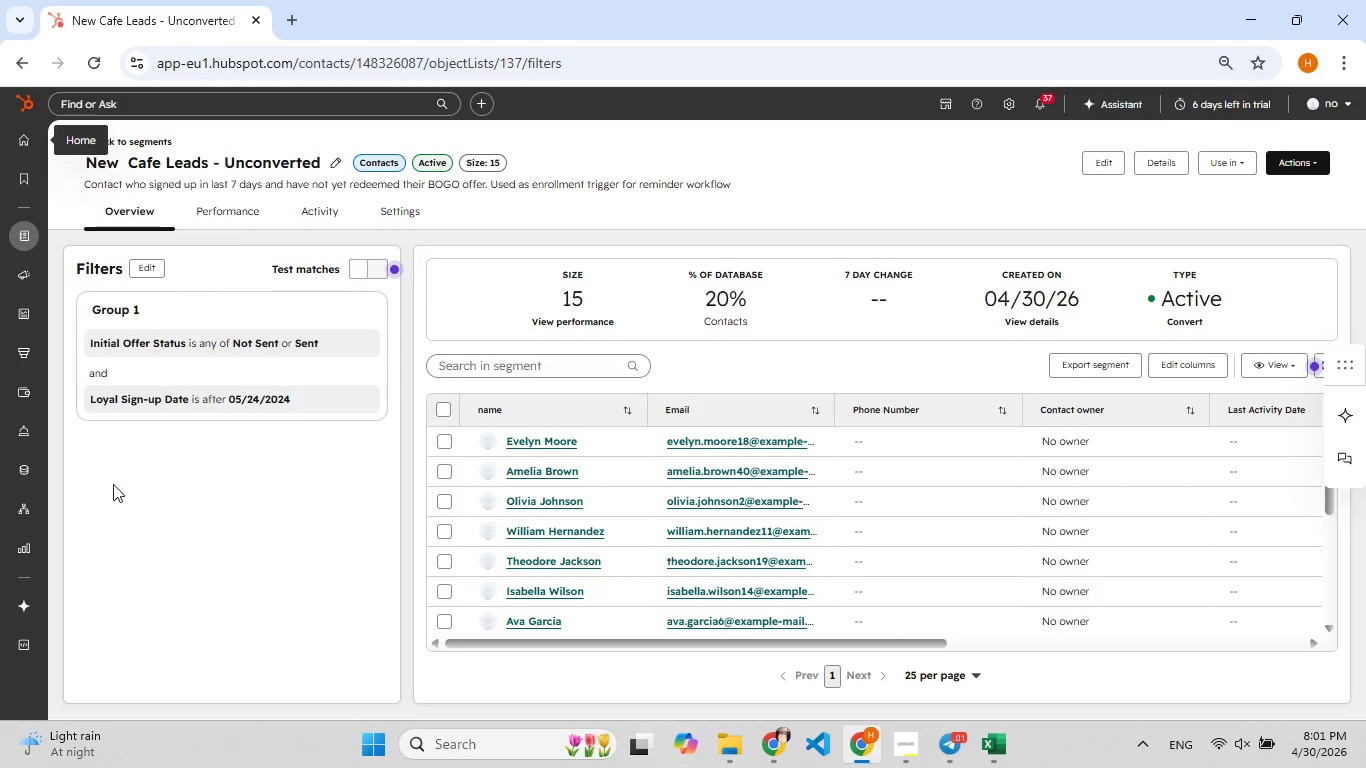 
key(Meta+Shift+S)
 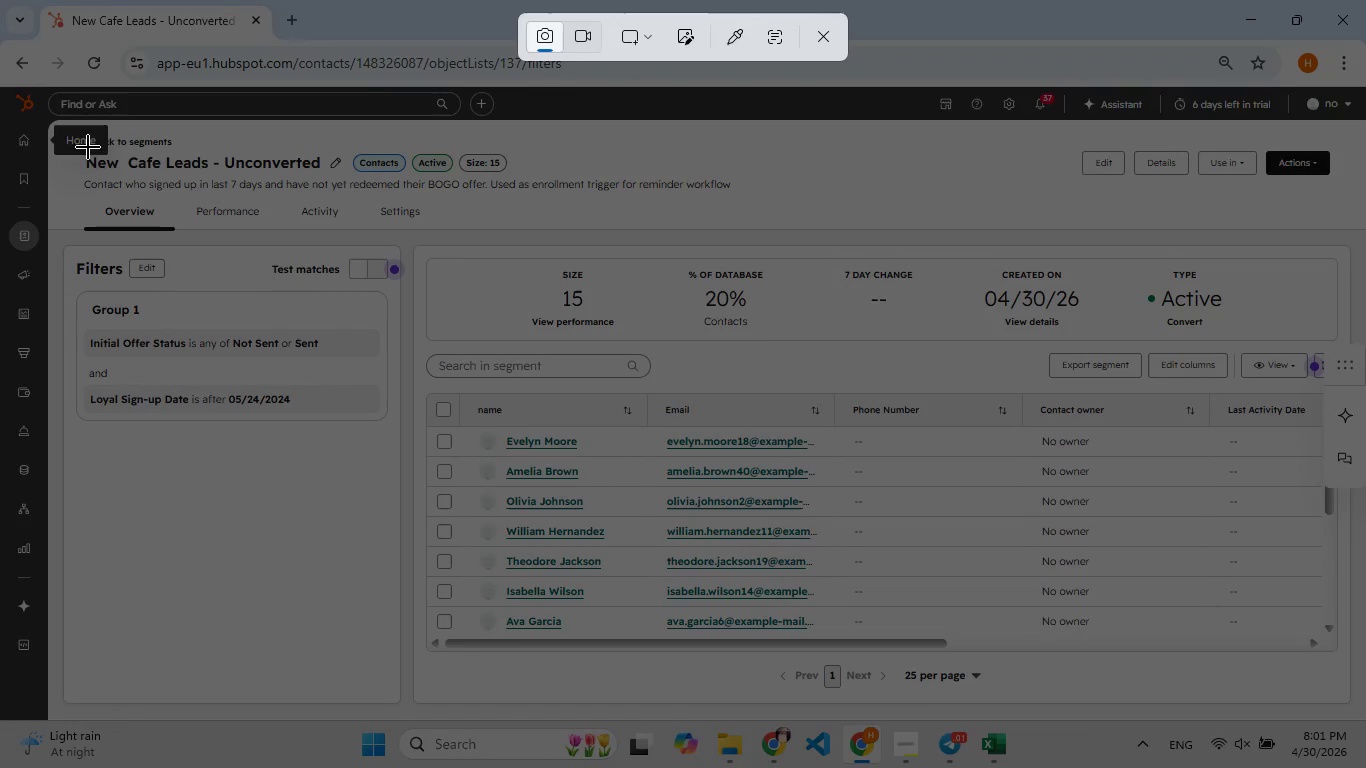 
left_click_drag(start_coordinate=[60, 126], to_coordinate=[1350, 682])
 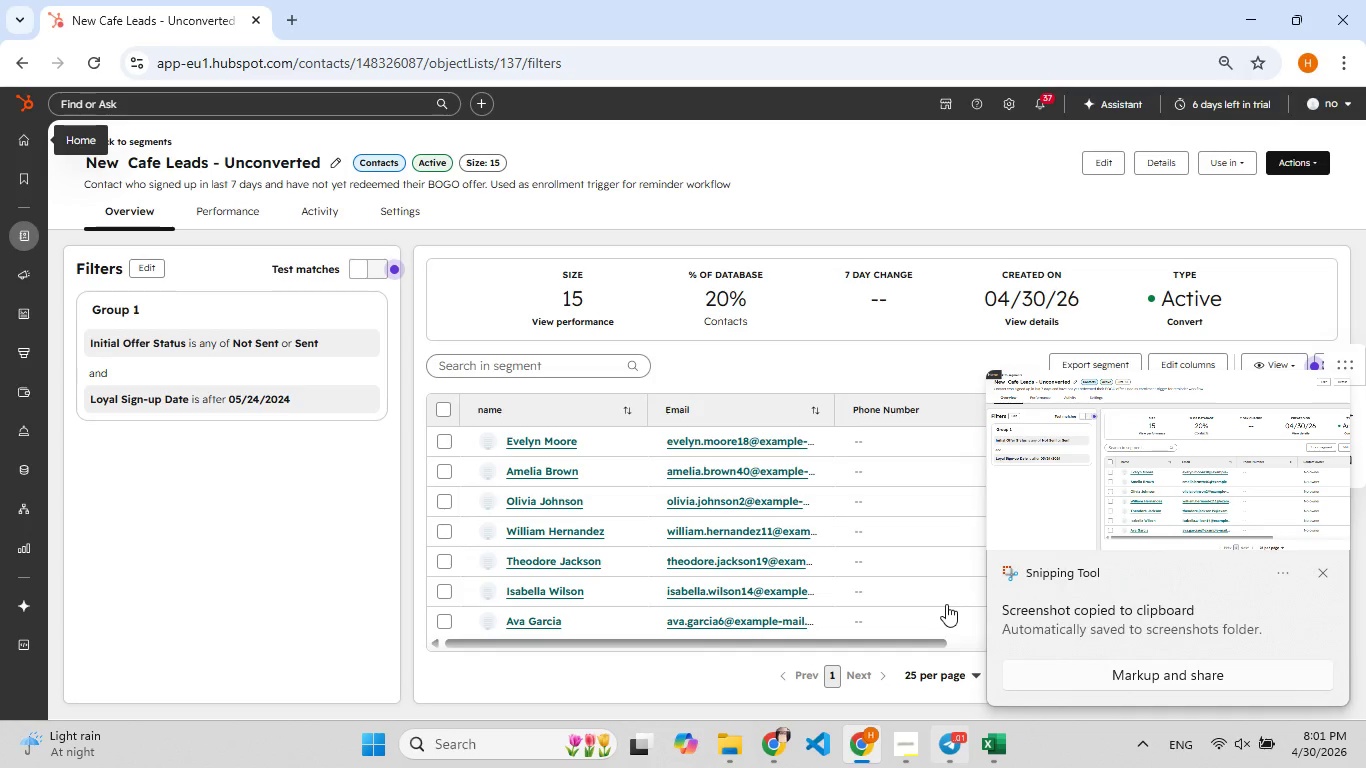 
left_click([1160, 432])
 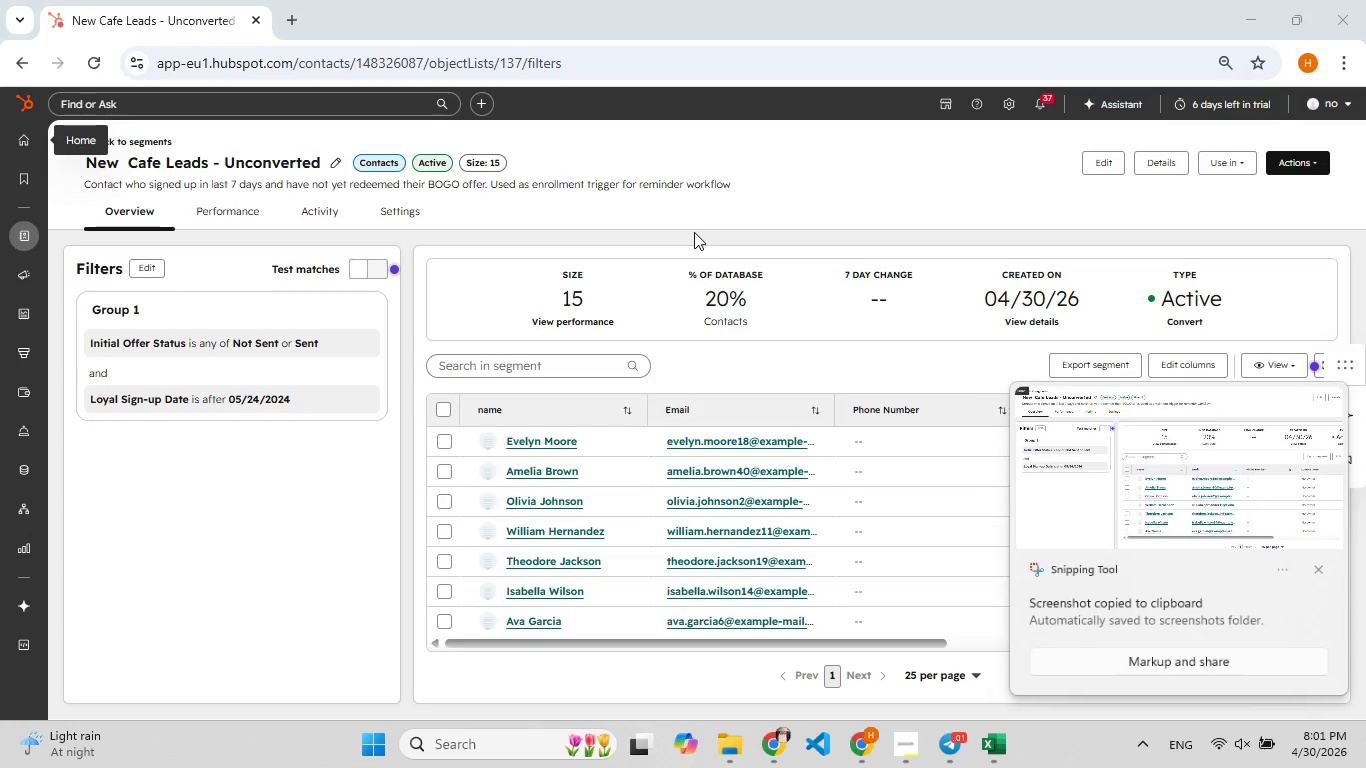 
left_click([694, 232])
 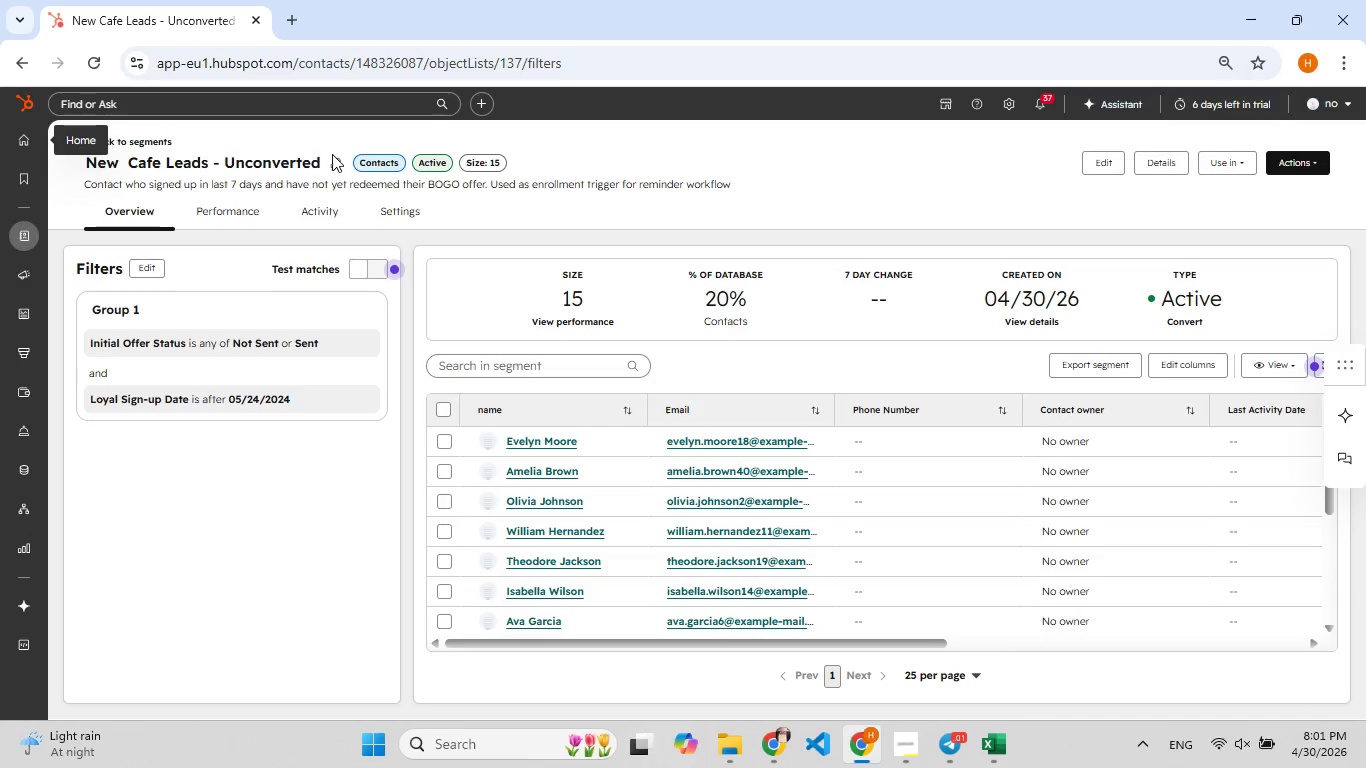 
left_click([331, 158])
 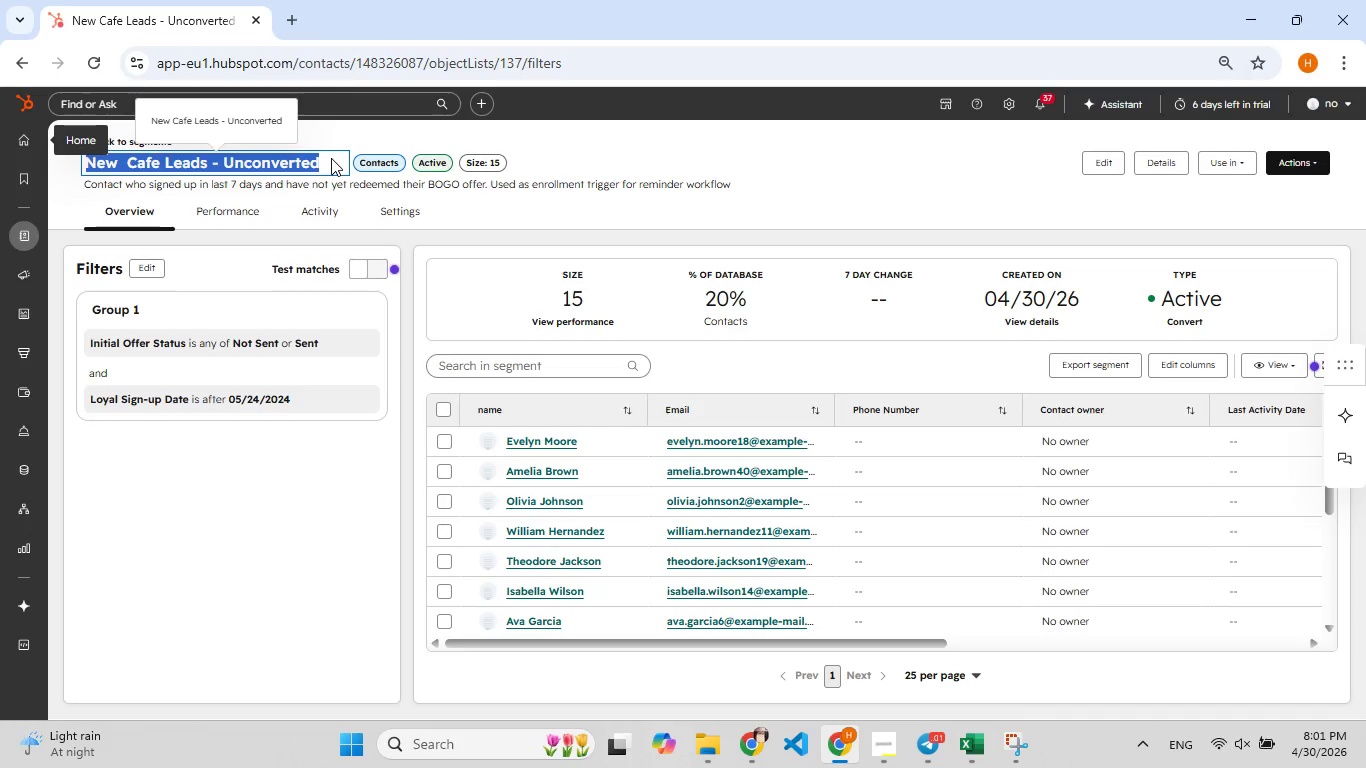 
key(Control+C)
 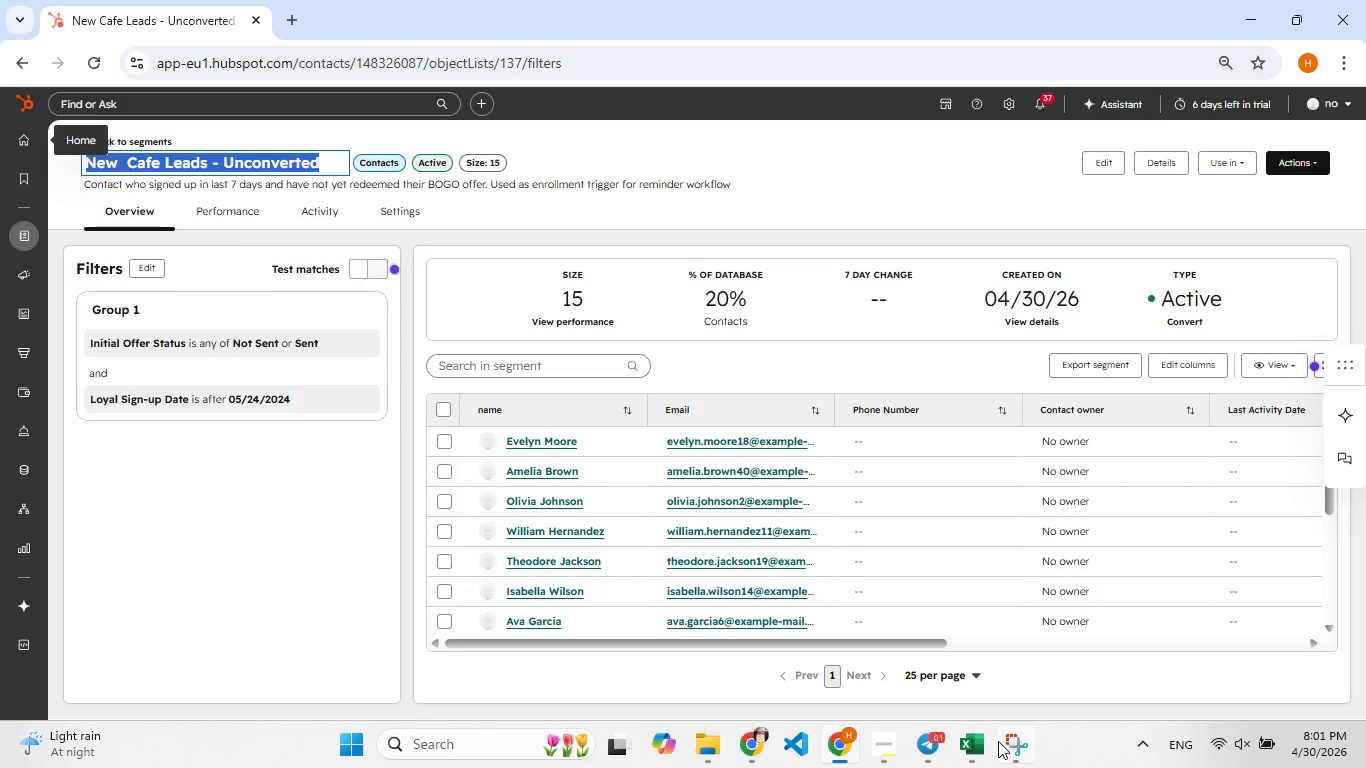 
left_click([1025, 745])
 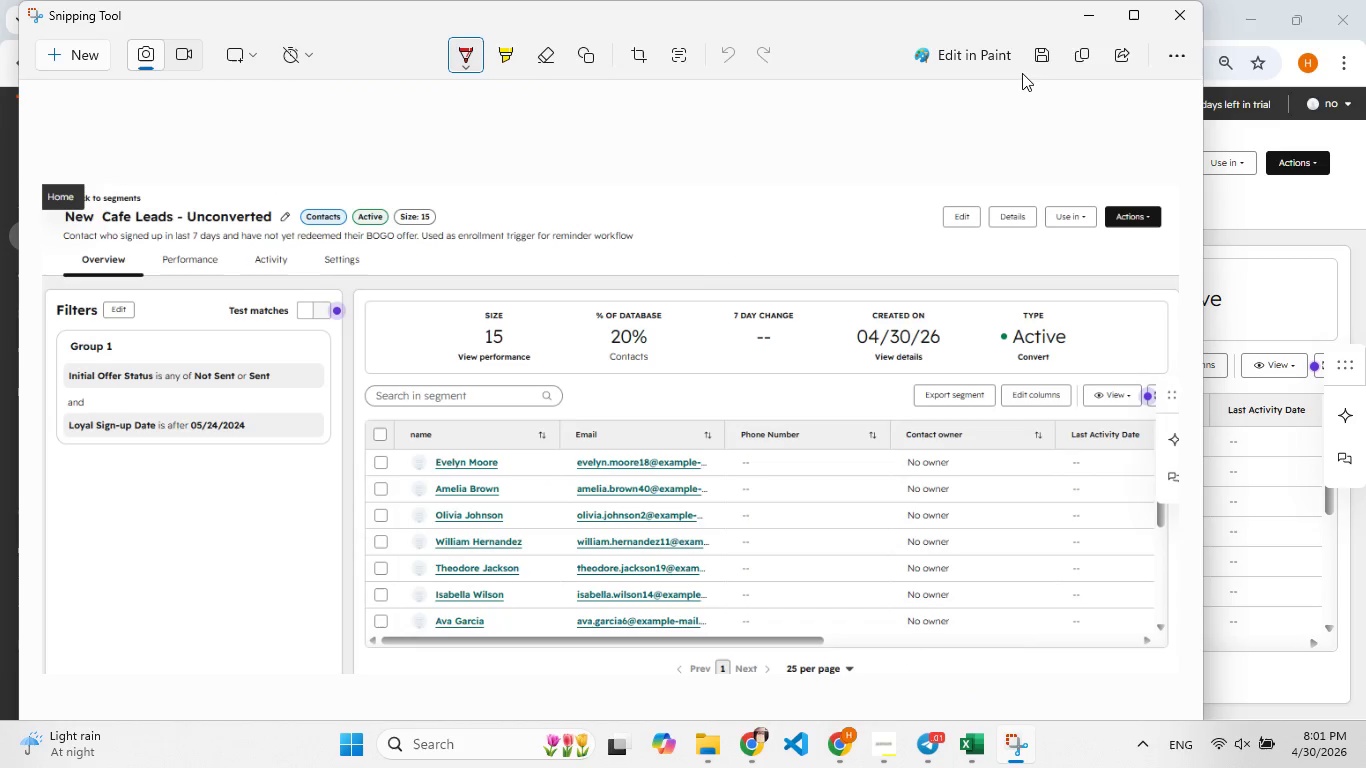 
left_click([1047, 38])
 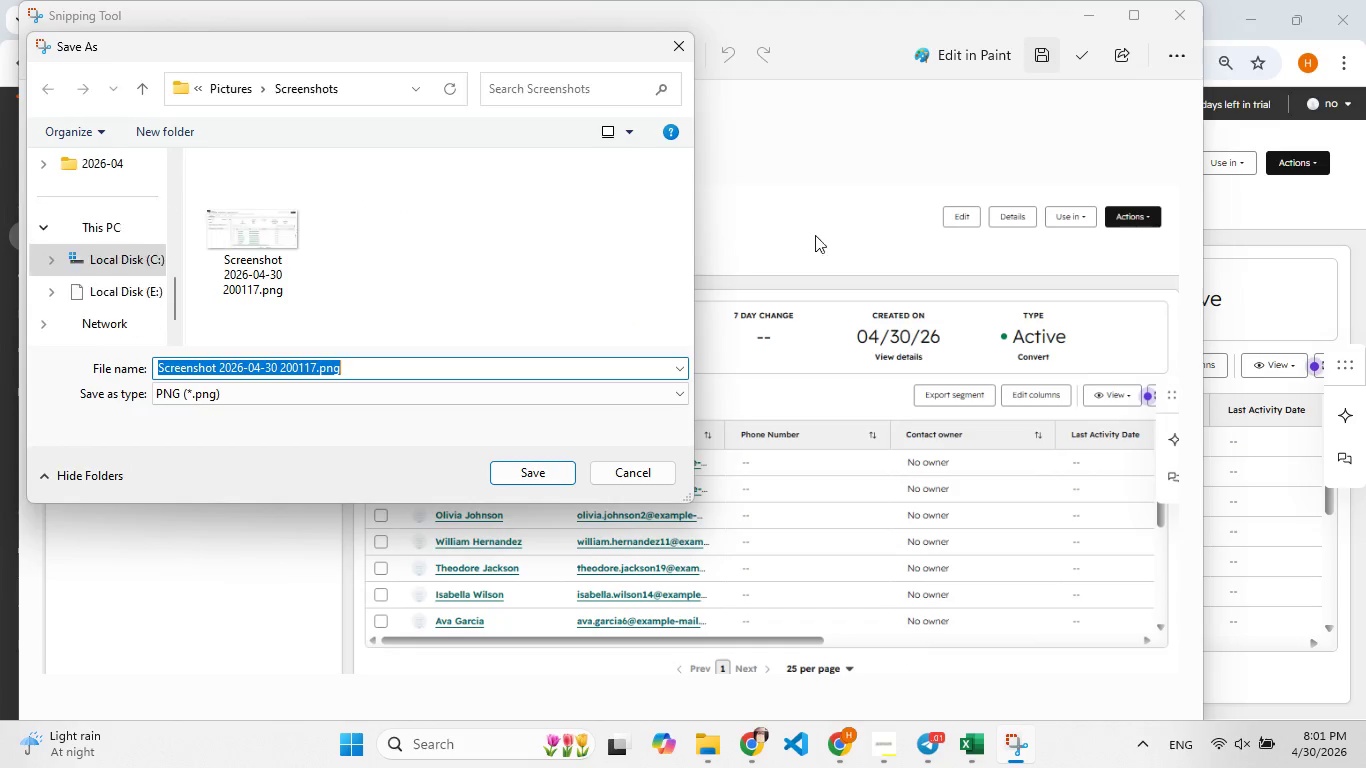 
key(Control+V)
 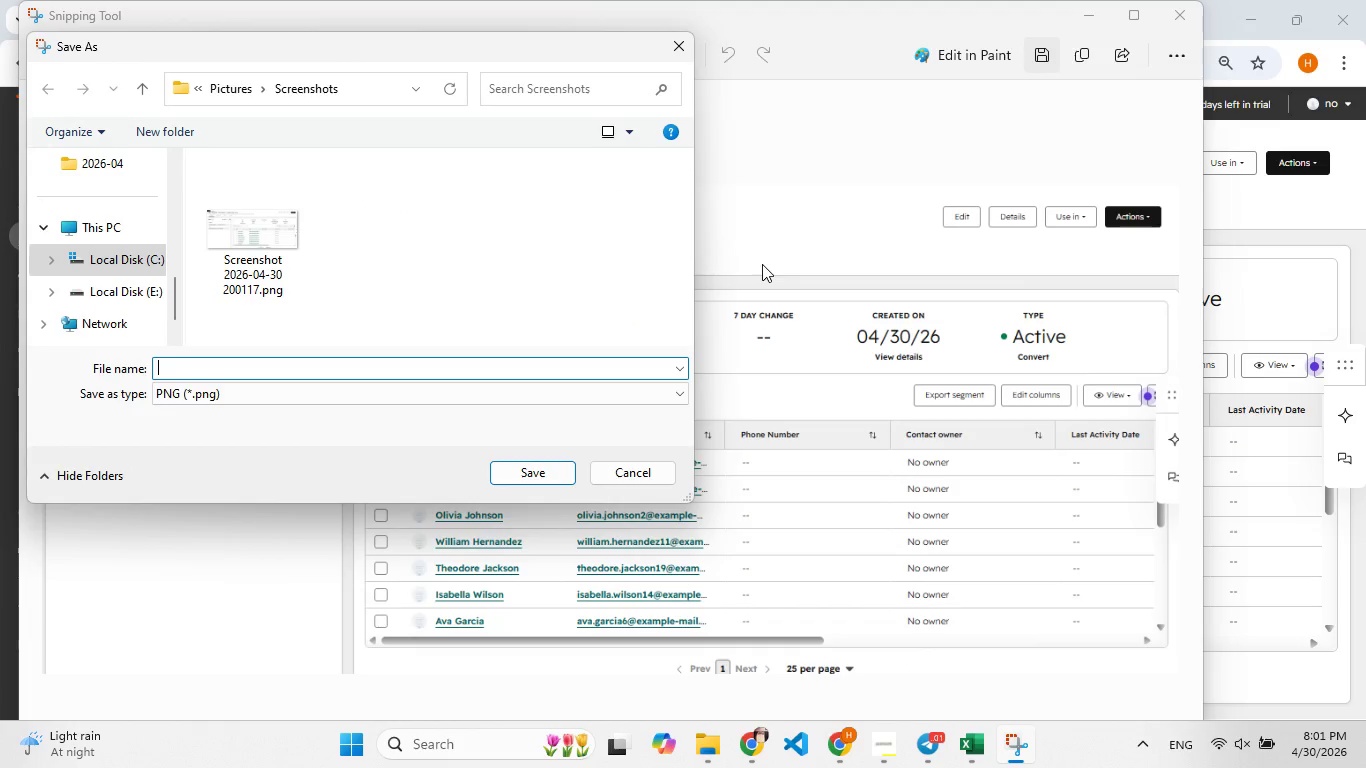 
key(Control+V)
 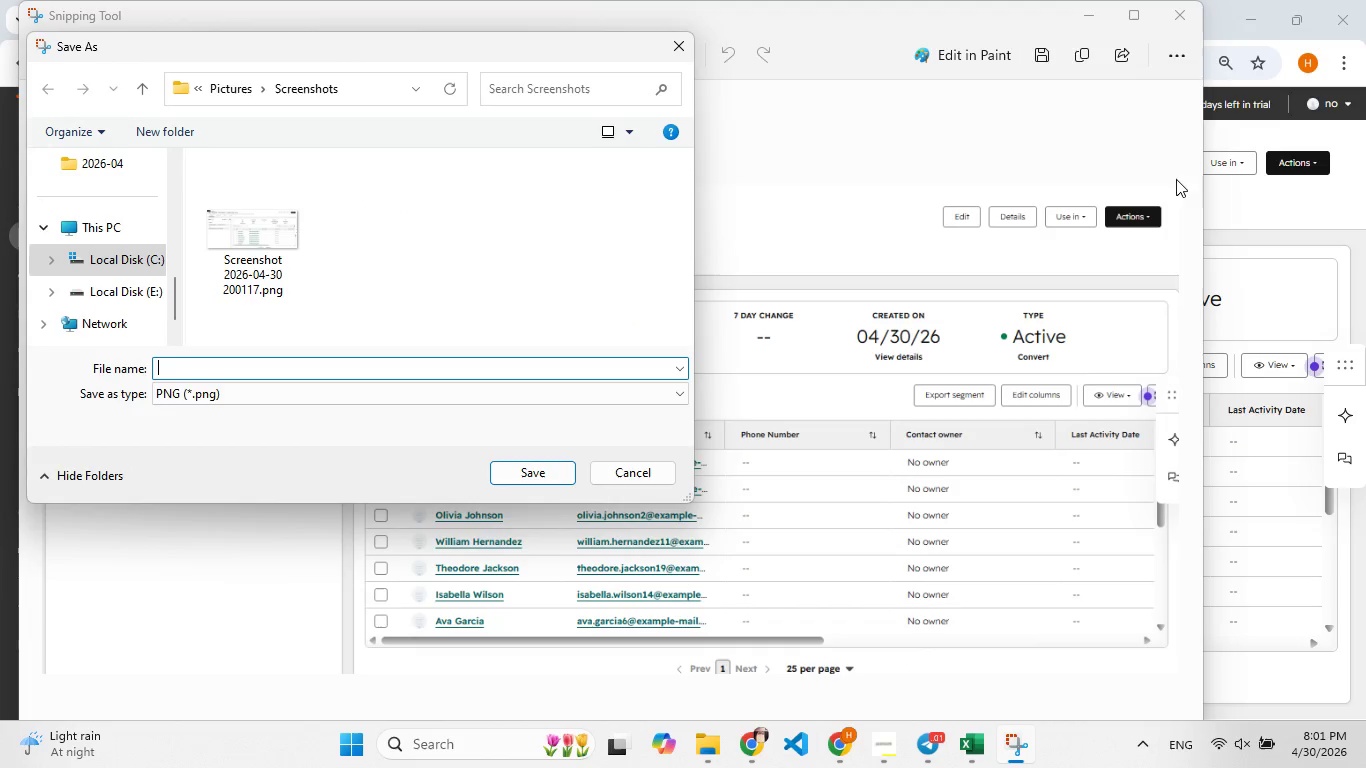 
left_click([1217, 208])
 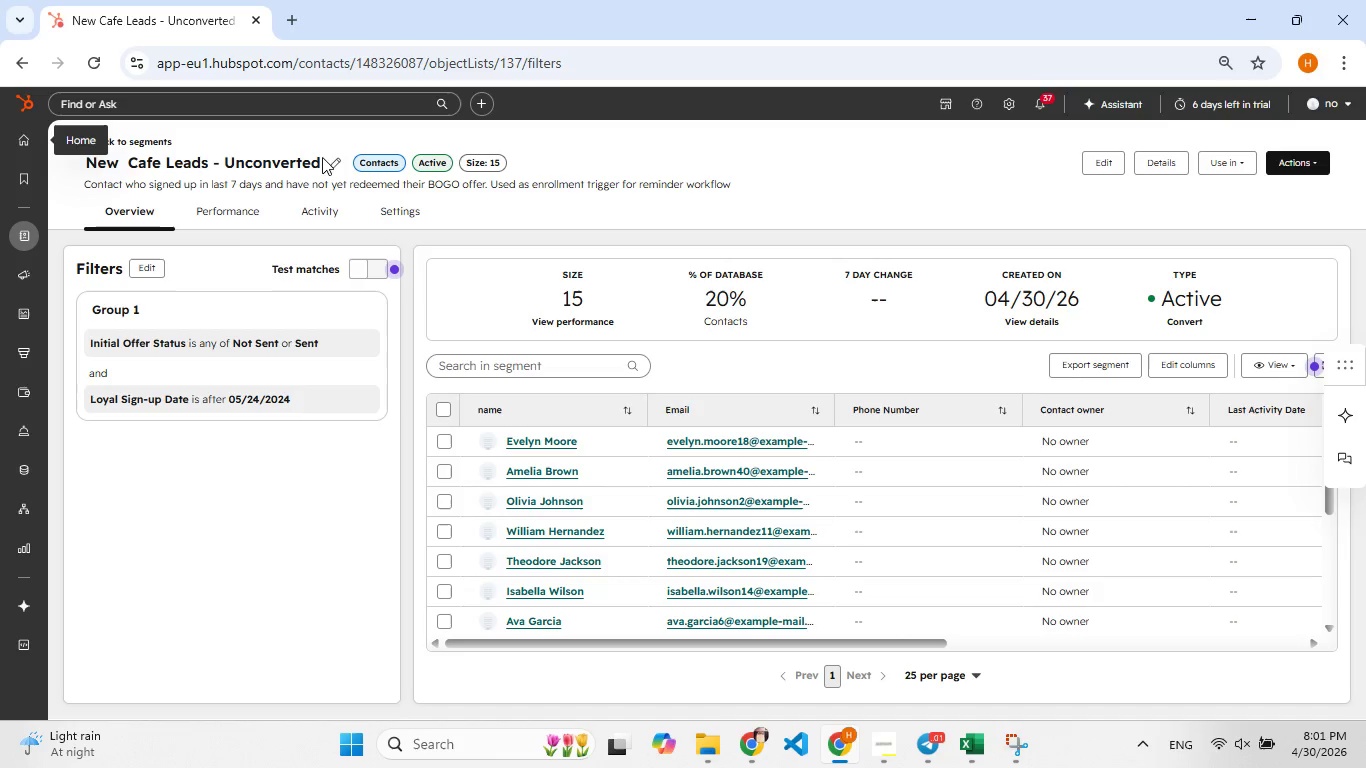 
left_click([336, 160])
 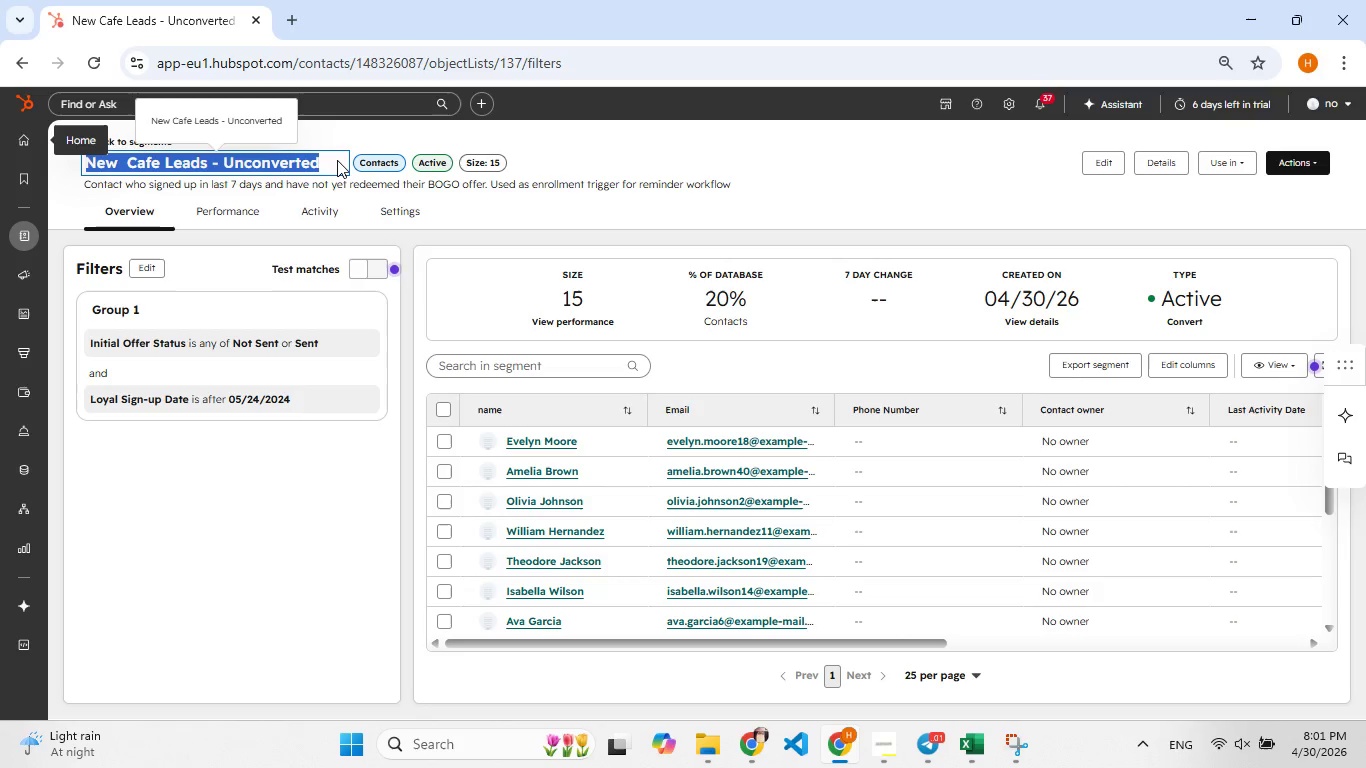 
key(Control+C)
 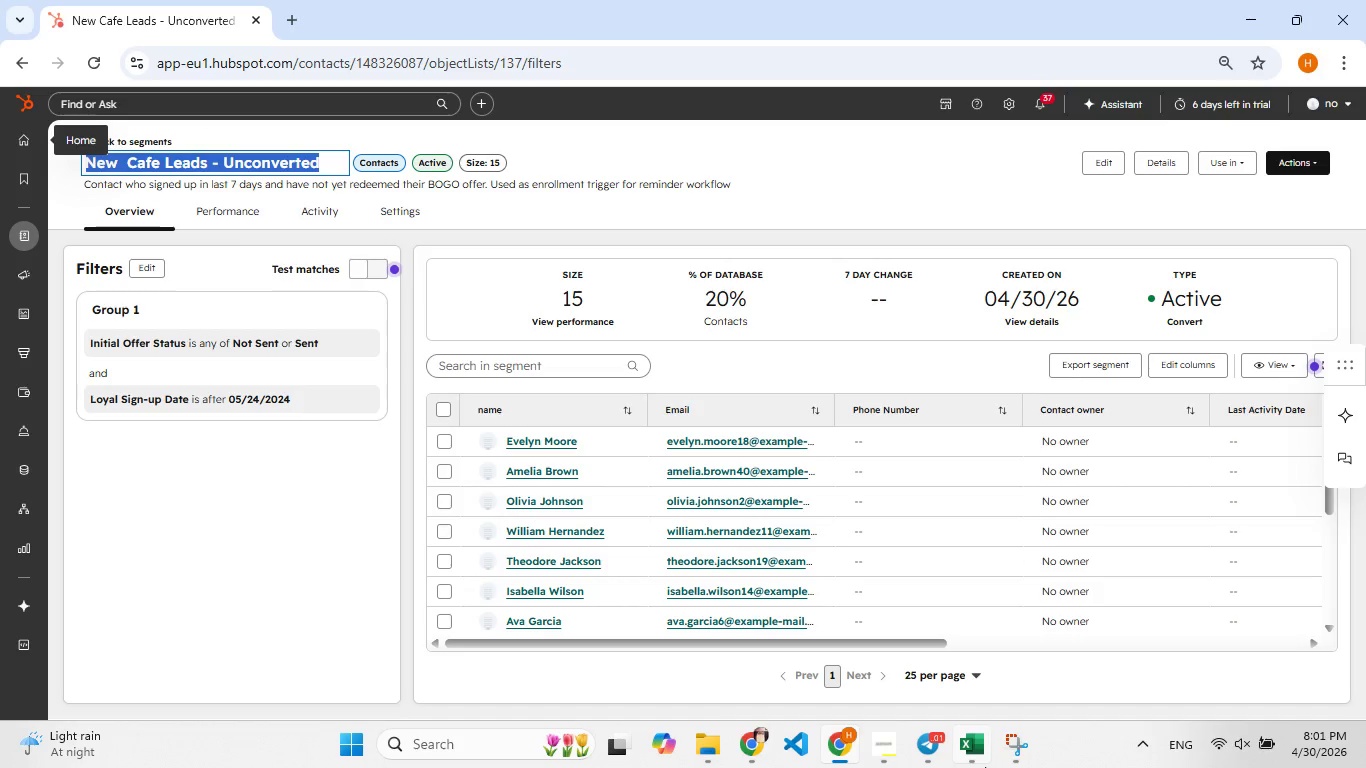 
left_click([1016, 744])